 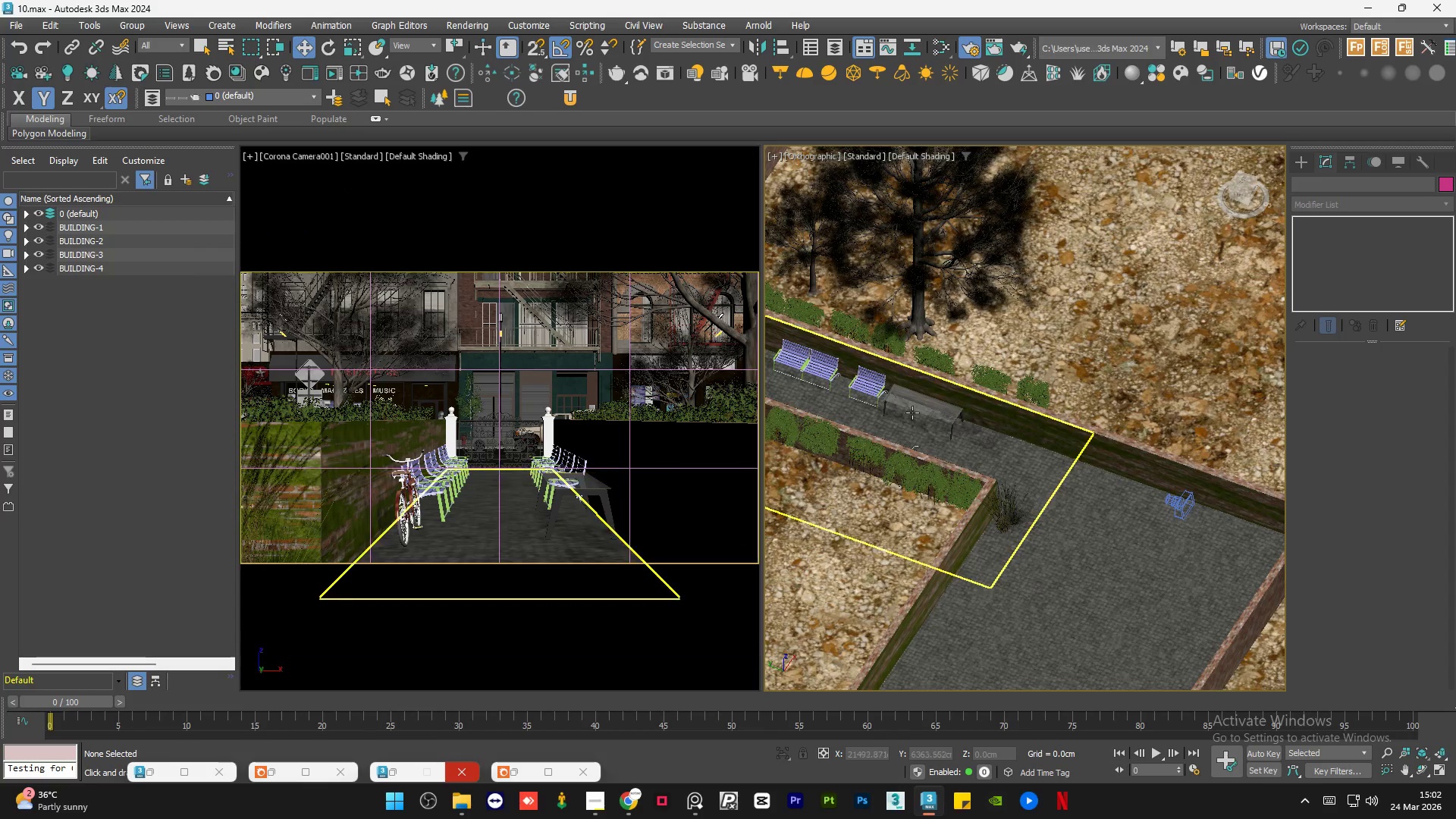 
scroll: coordinate [895, 413], scroll_direction: up, amount: 2.0
 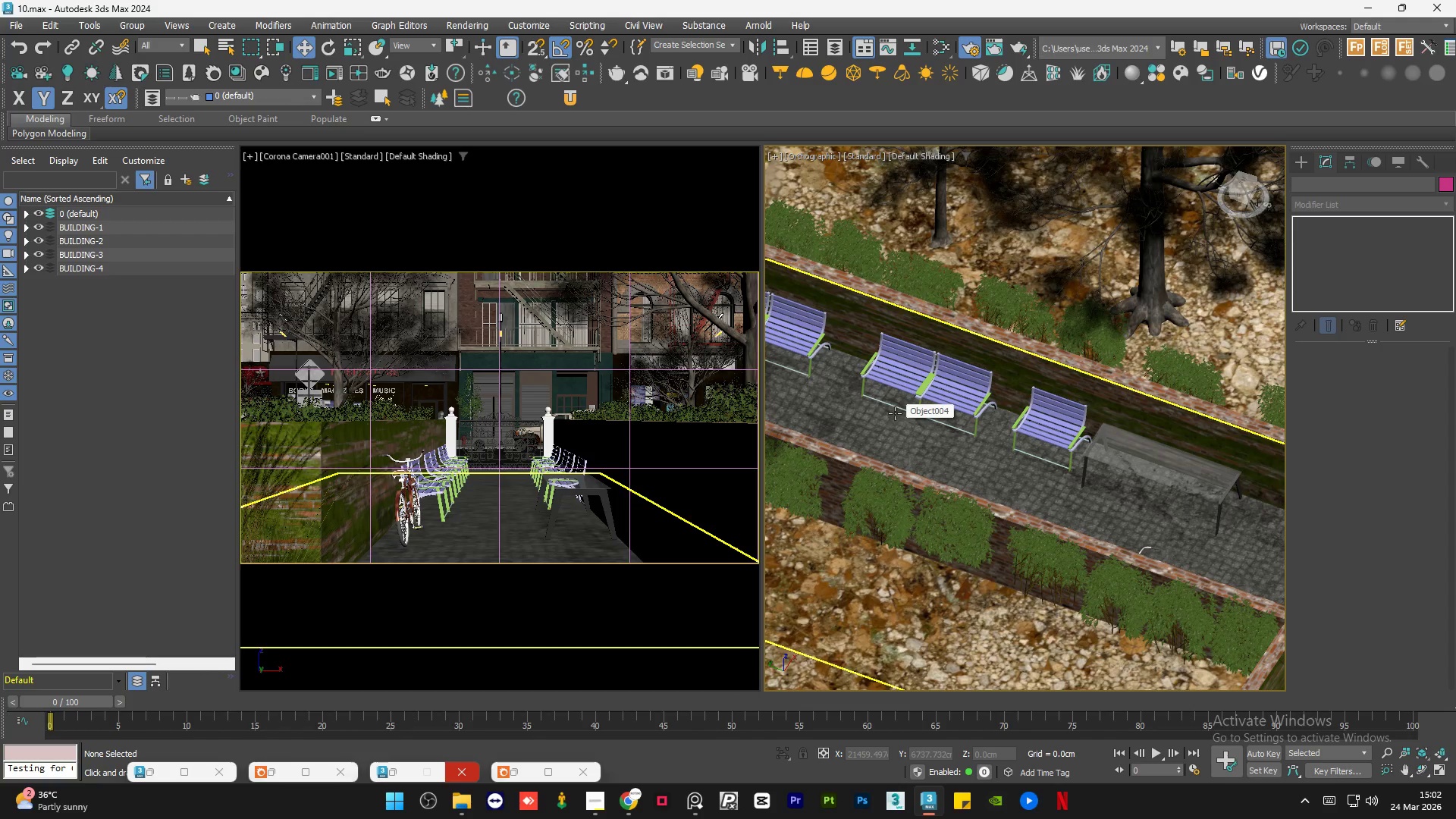 
scroll: coordinate [1026, 435], scroll_direction: none, amount: 0.0
 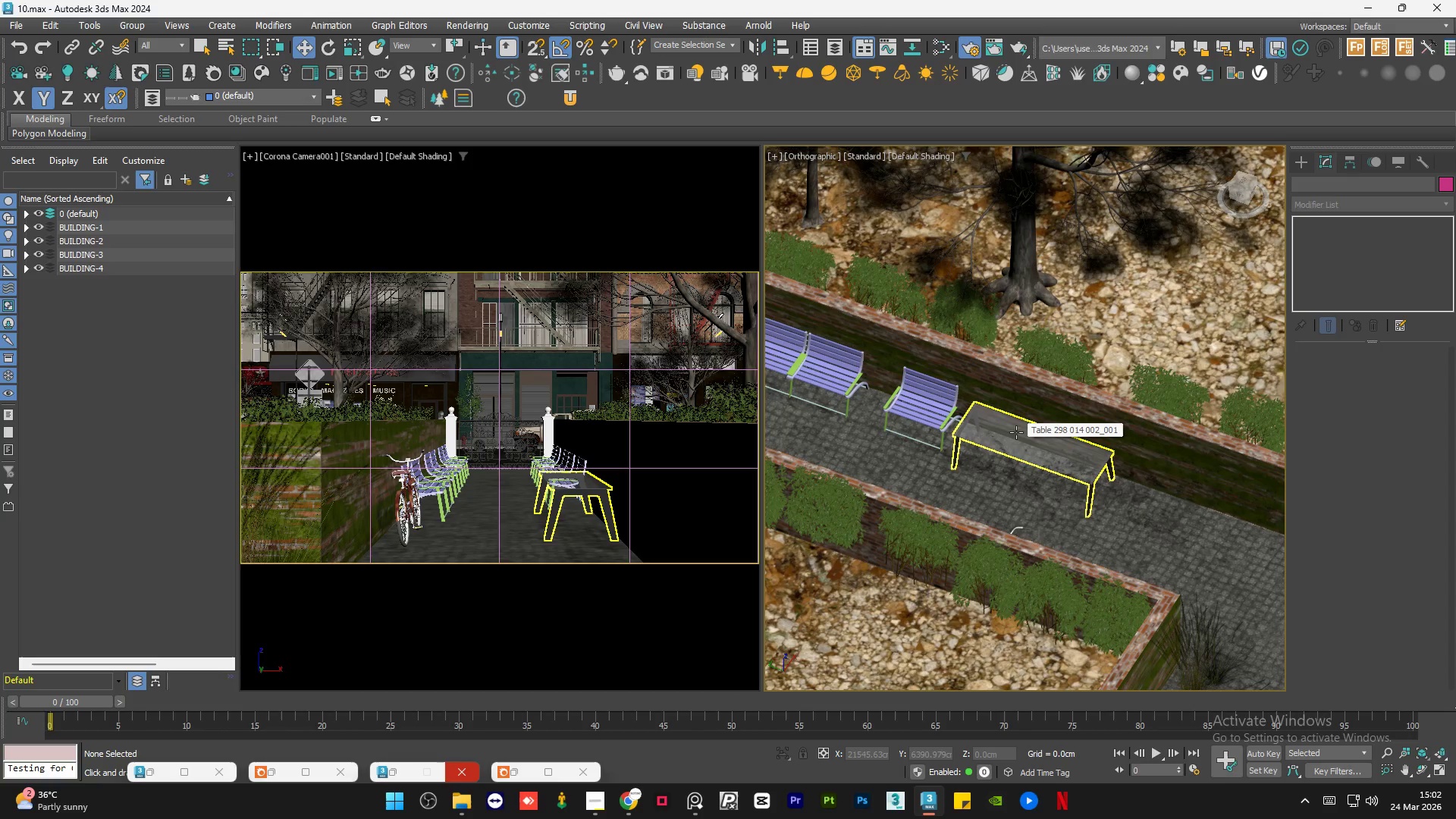 
wait(13.75)
 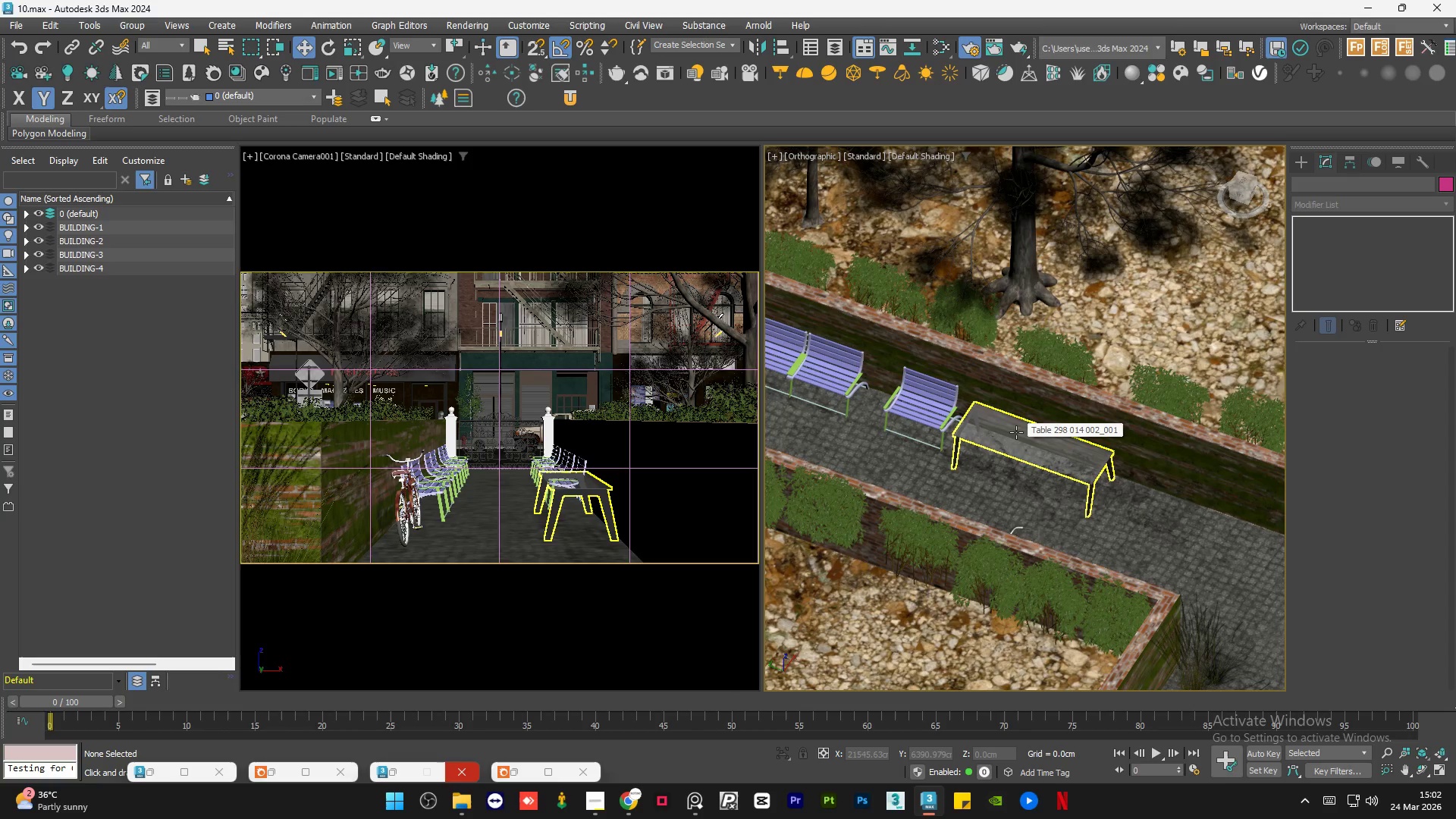 
scroll: coordinate [1016, 432], scroll_direction: down, amount: 1.0
 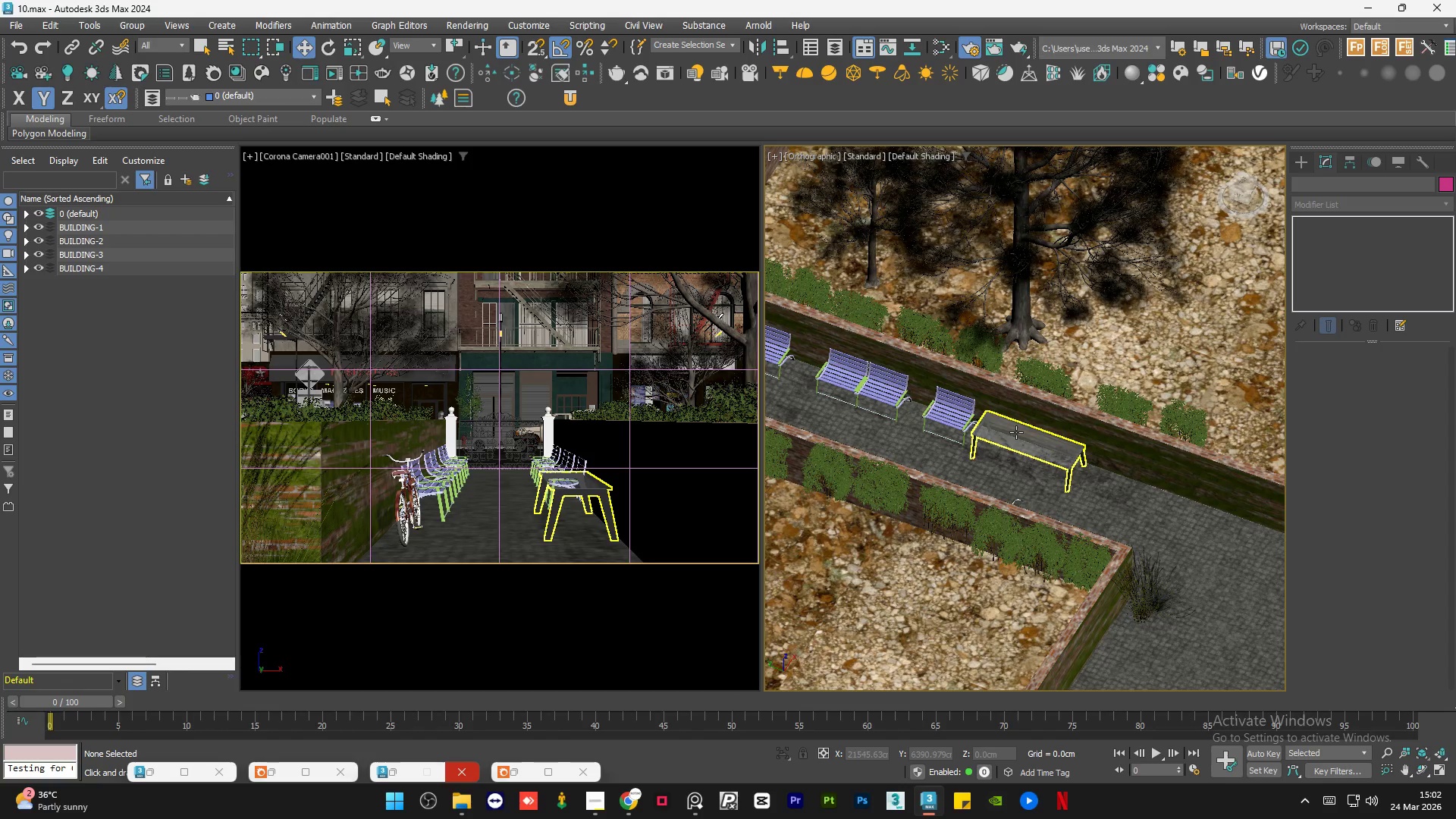 
wait(5.18)
 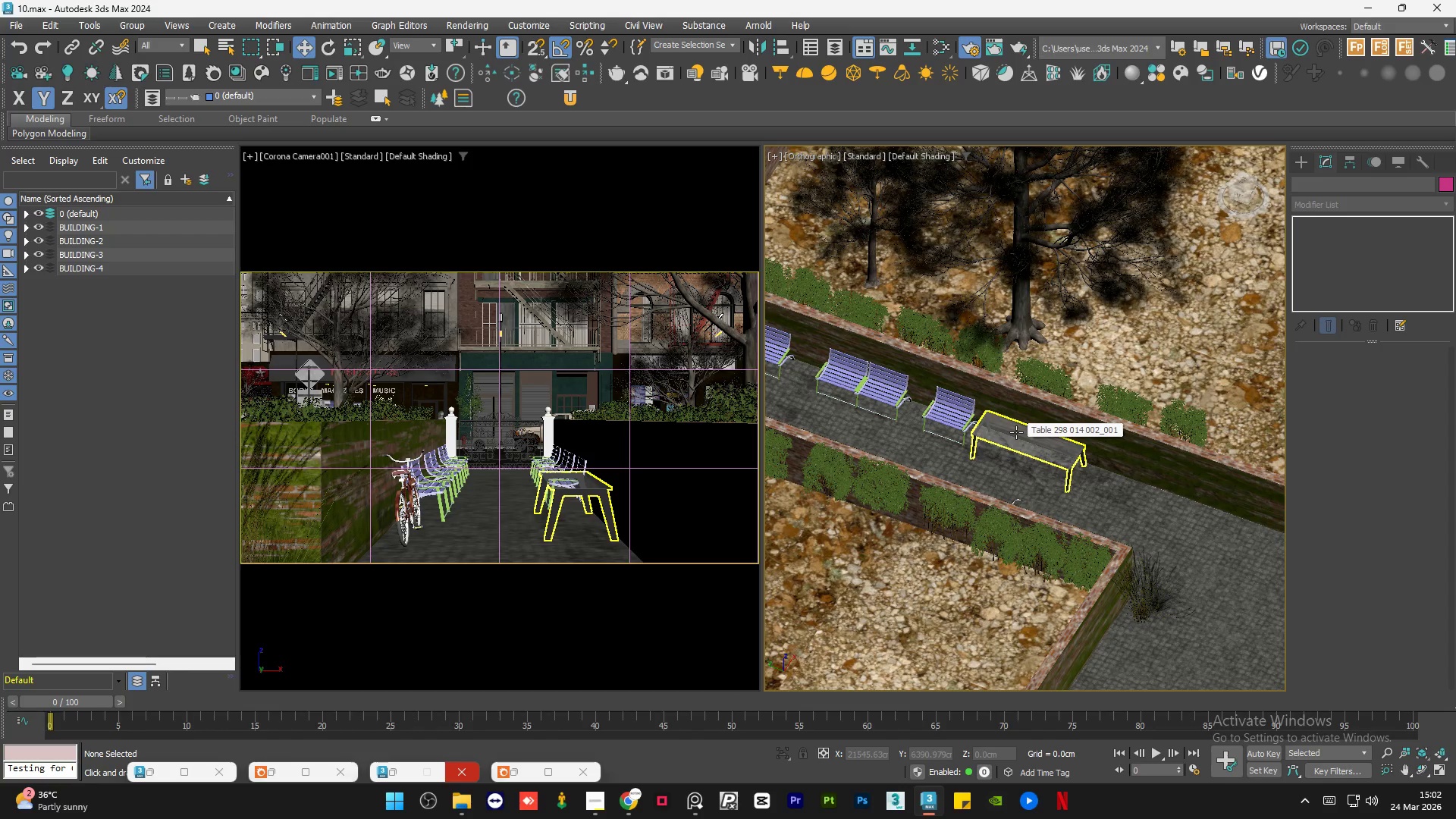 
scroll: coordinate [1062, 394], scroll_direction: down, amount: 1.0
 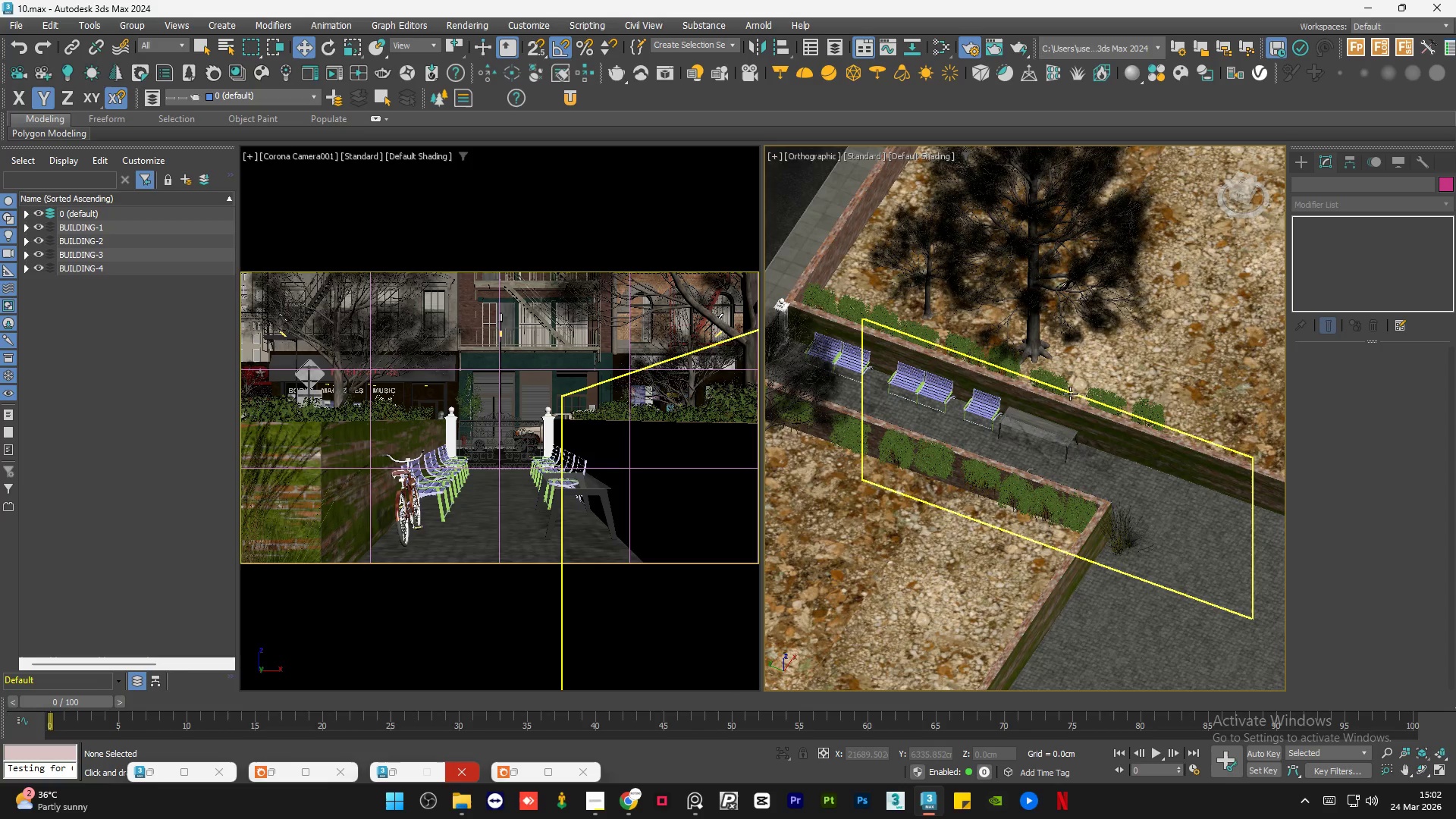 
scroll: coordinate [926, 384], scroll_direction: up, amount: 3.0
 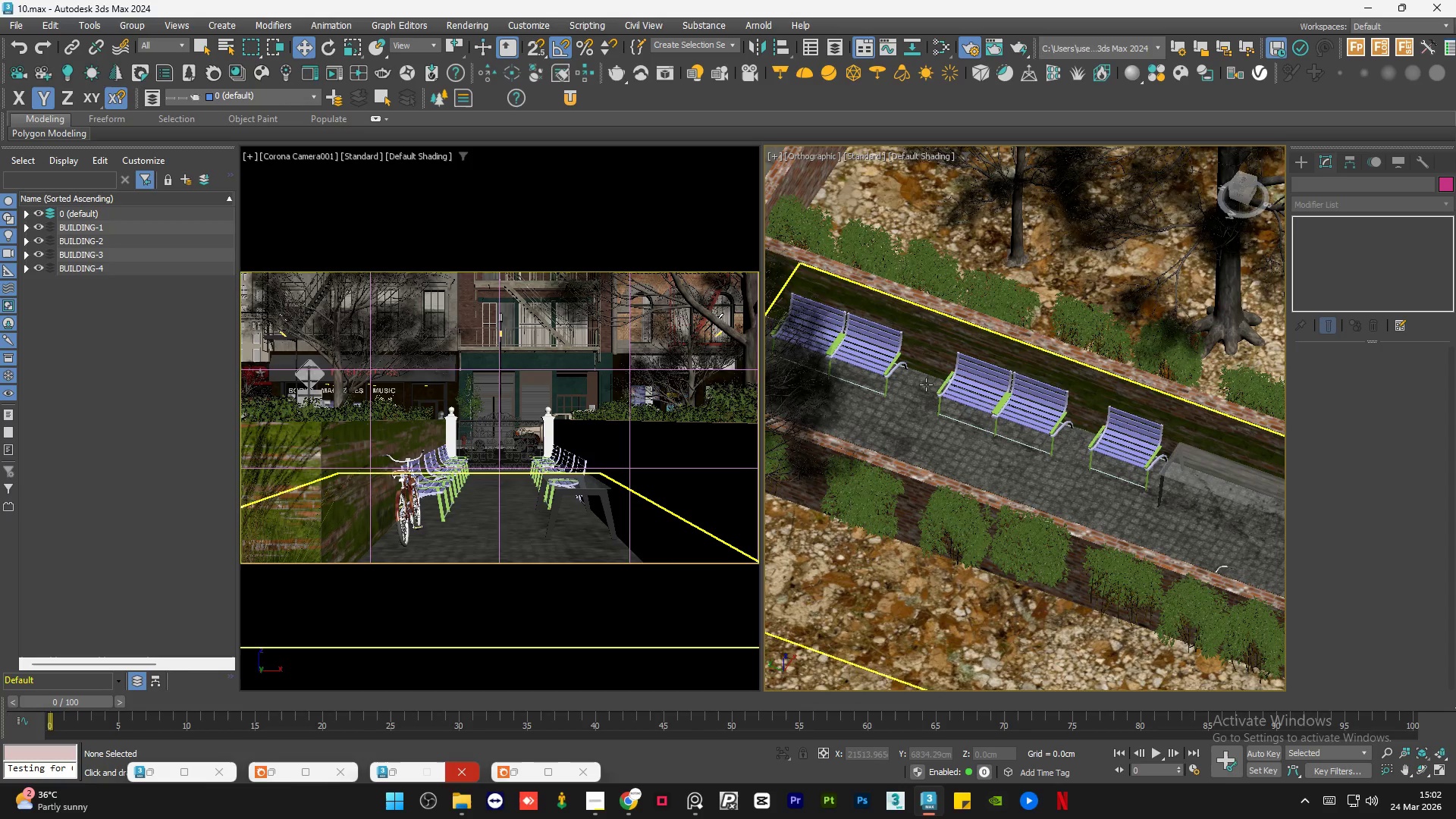 
wait(10.33)
 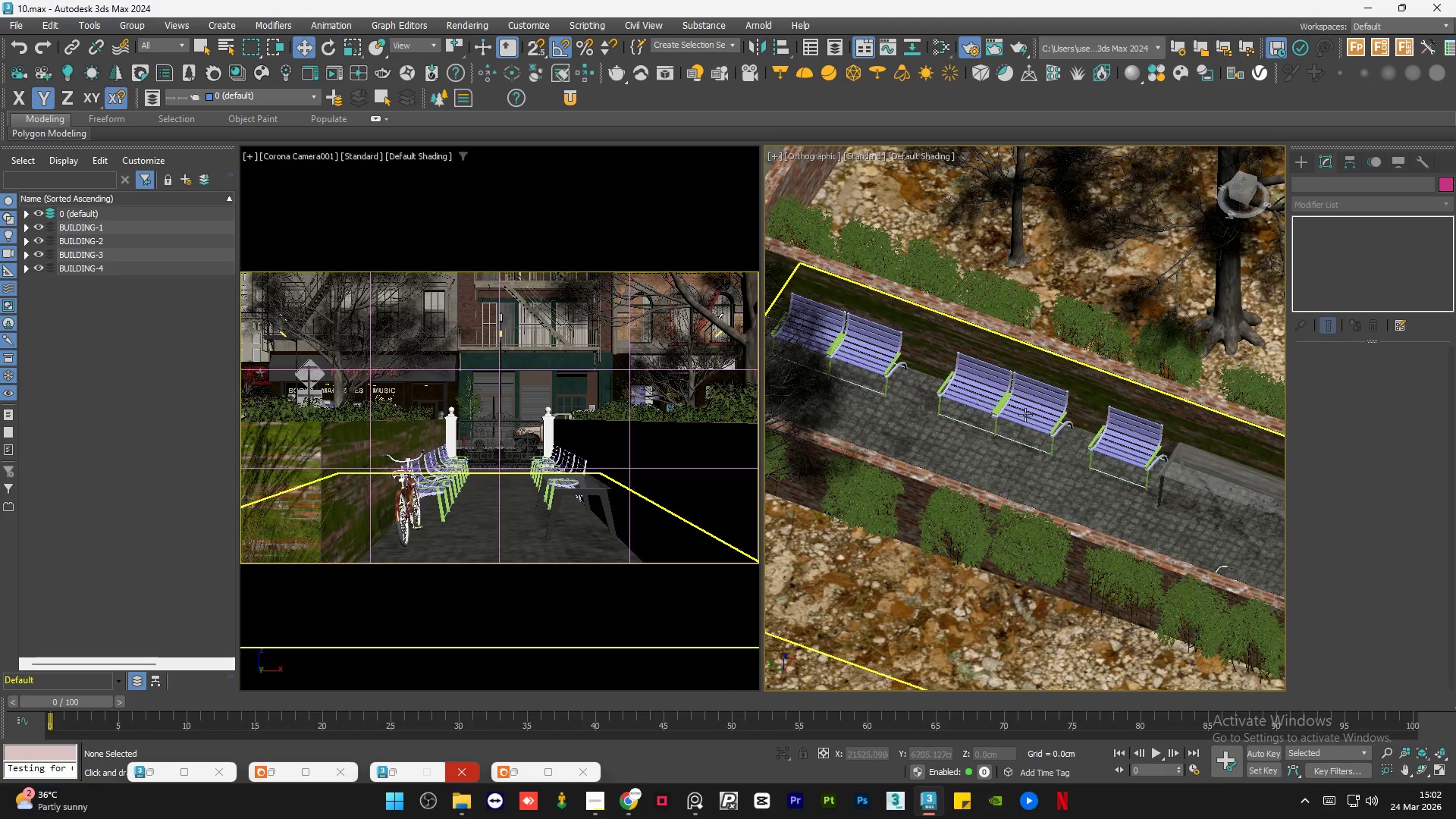 
key(Control+S)
 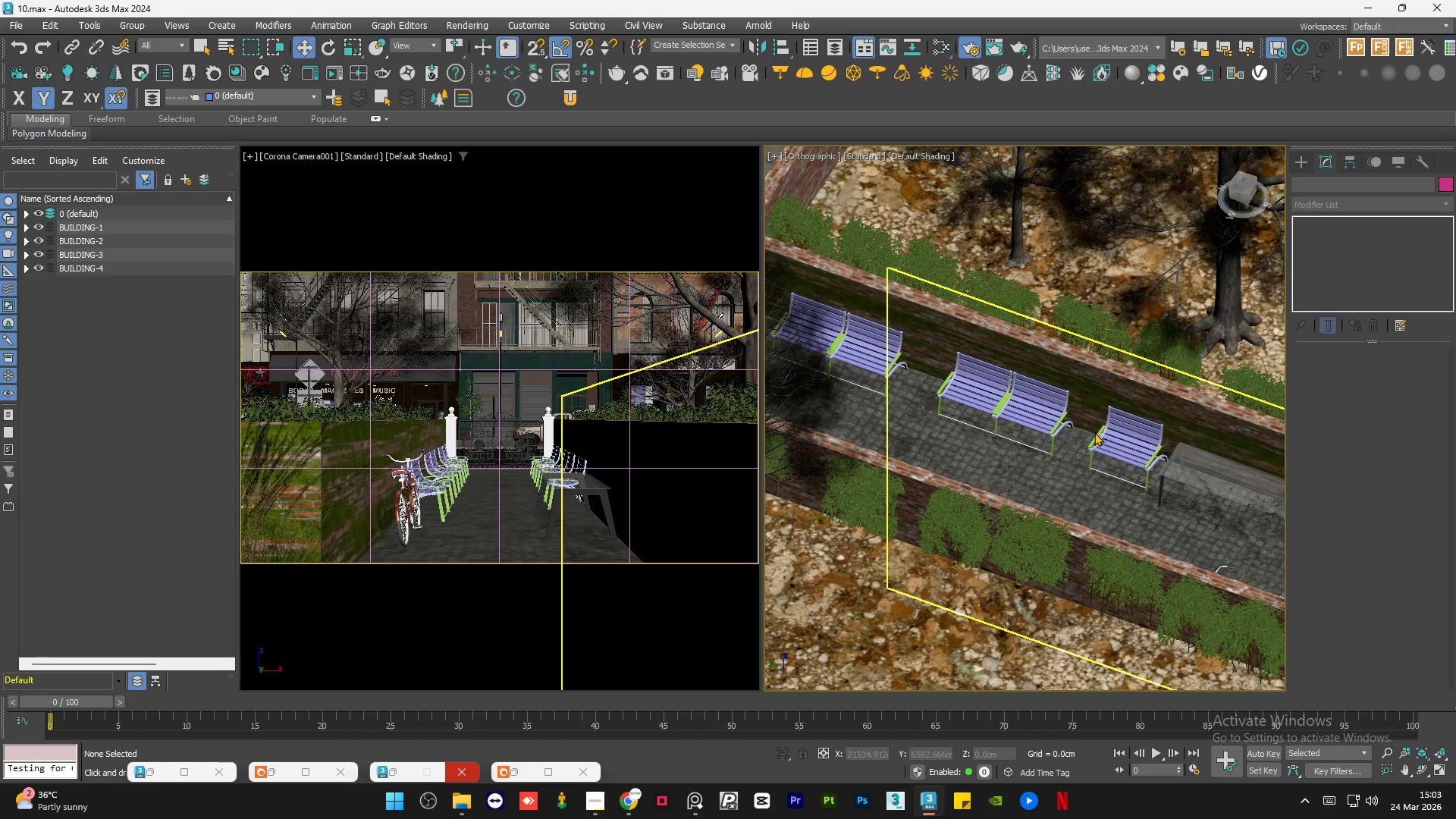 
wait(10.48)
 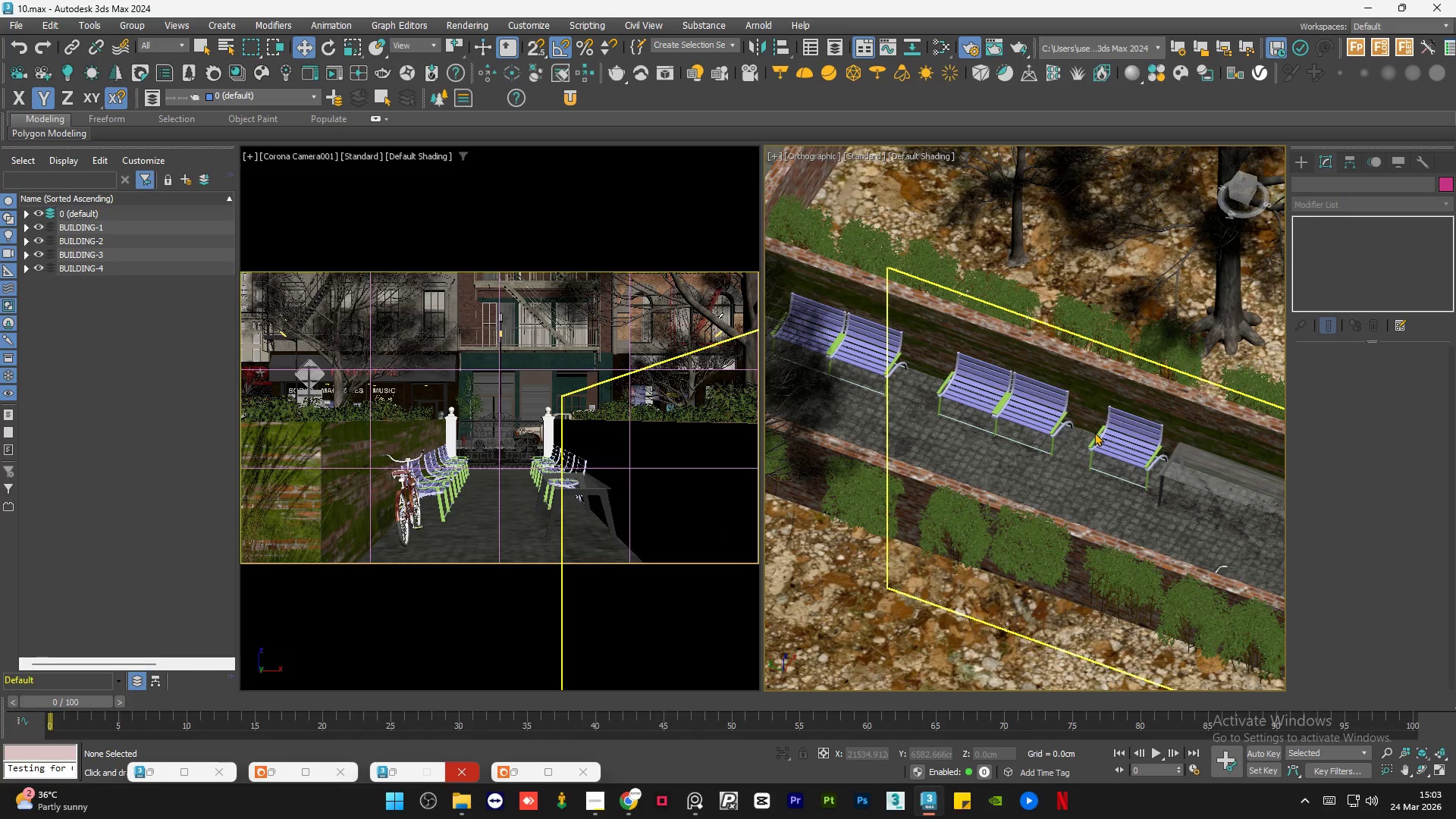 
scroll: coordinate [854, 317], scroll_direction: up, amount: 4.0
 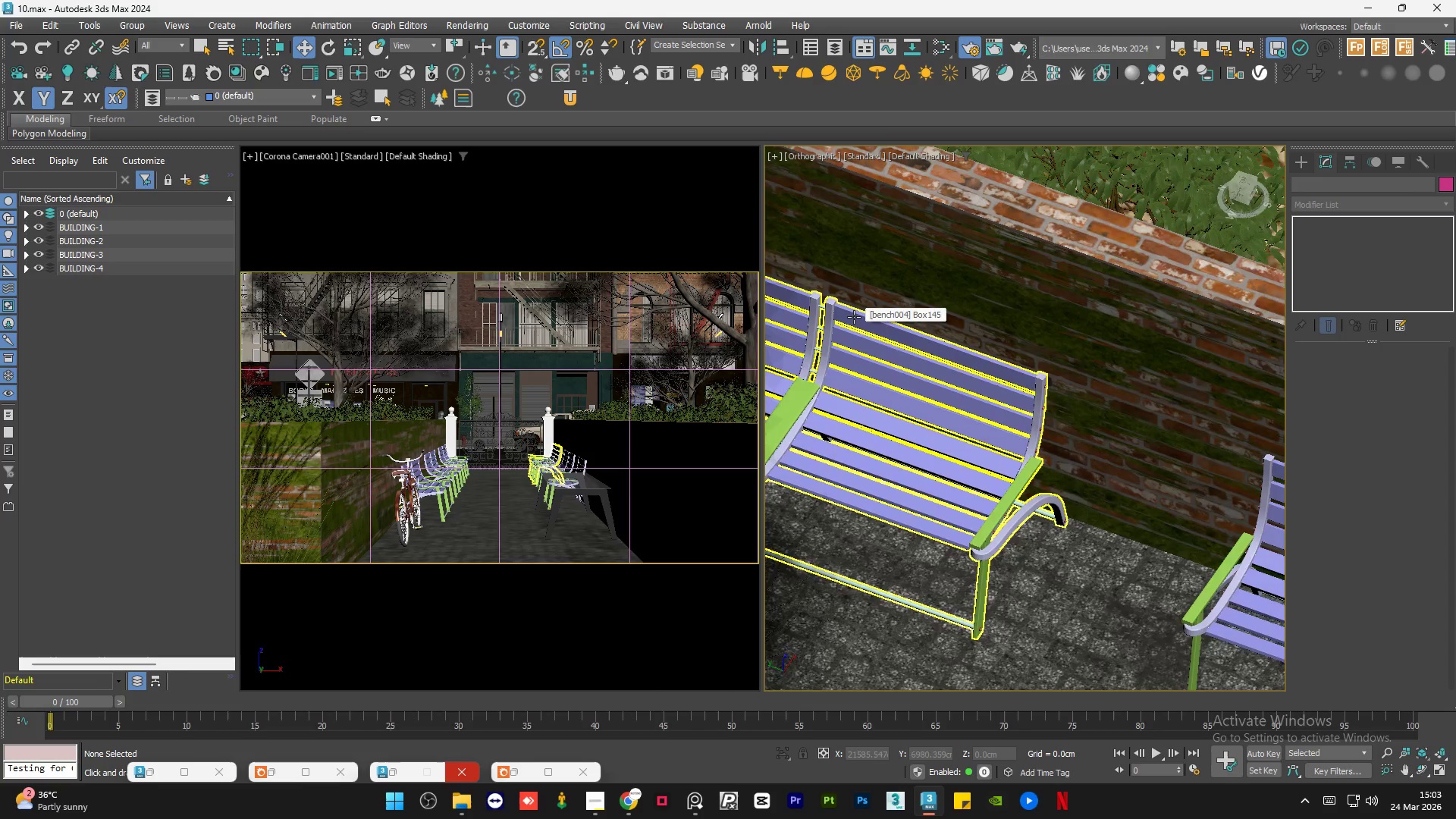 
scroll: coordinate [854, 317], scroll_direction: down, amount: 4.0
 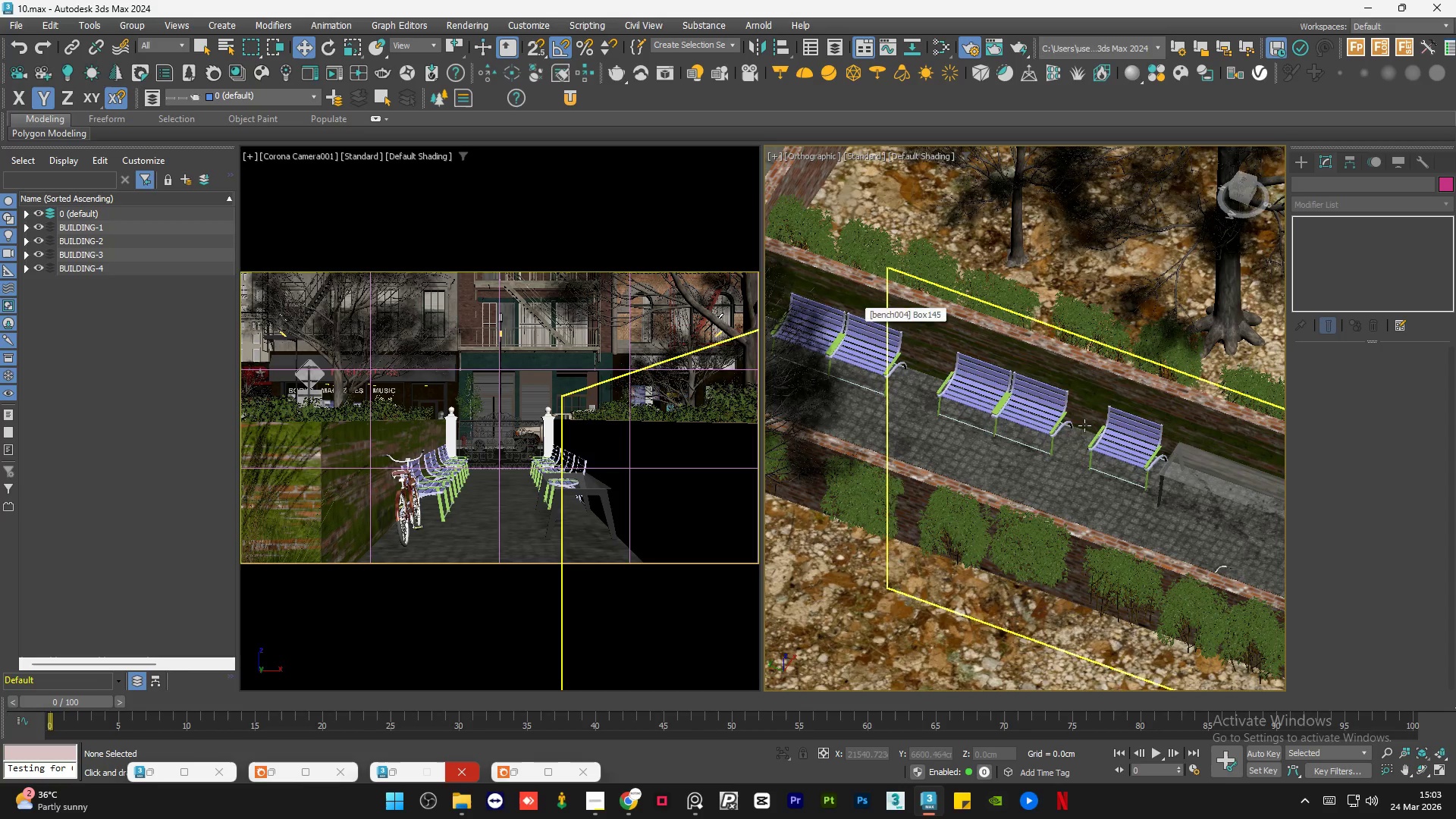 
scroll: coordinate [1053, 406], scroll_direction: up, amount: 4.0
 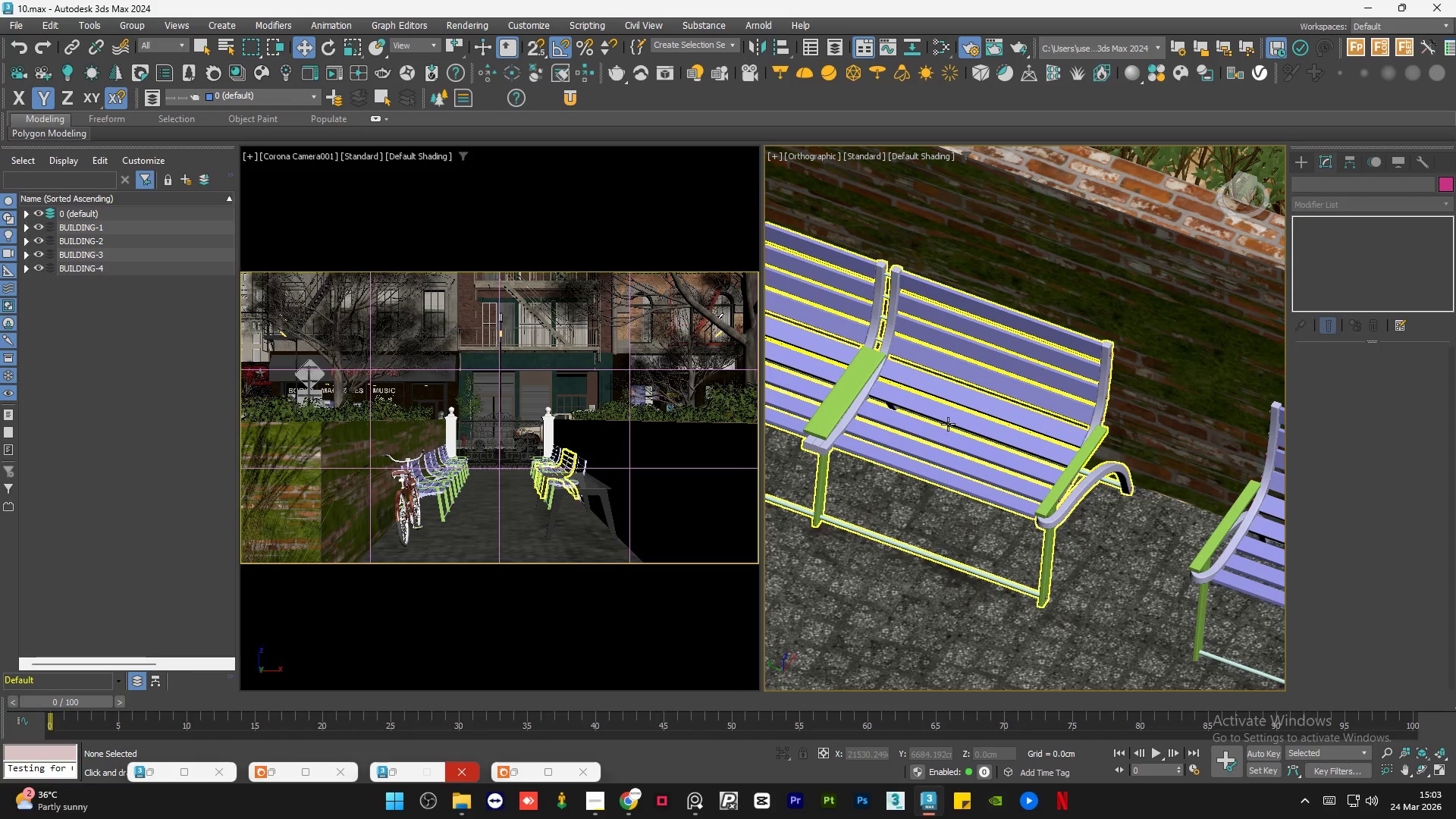 
scroll: coordinate [905, 400], scroll_direction: down, amount: 3.0
 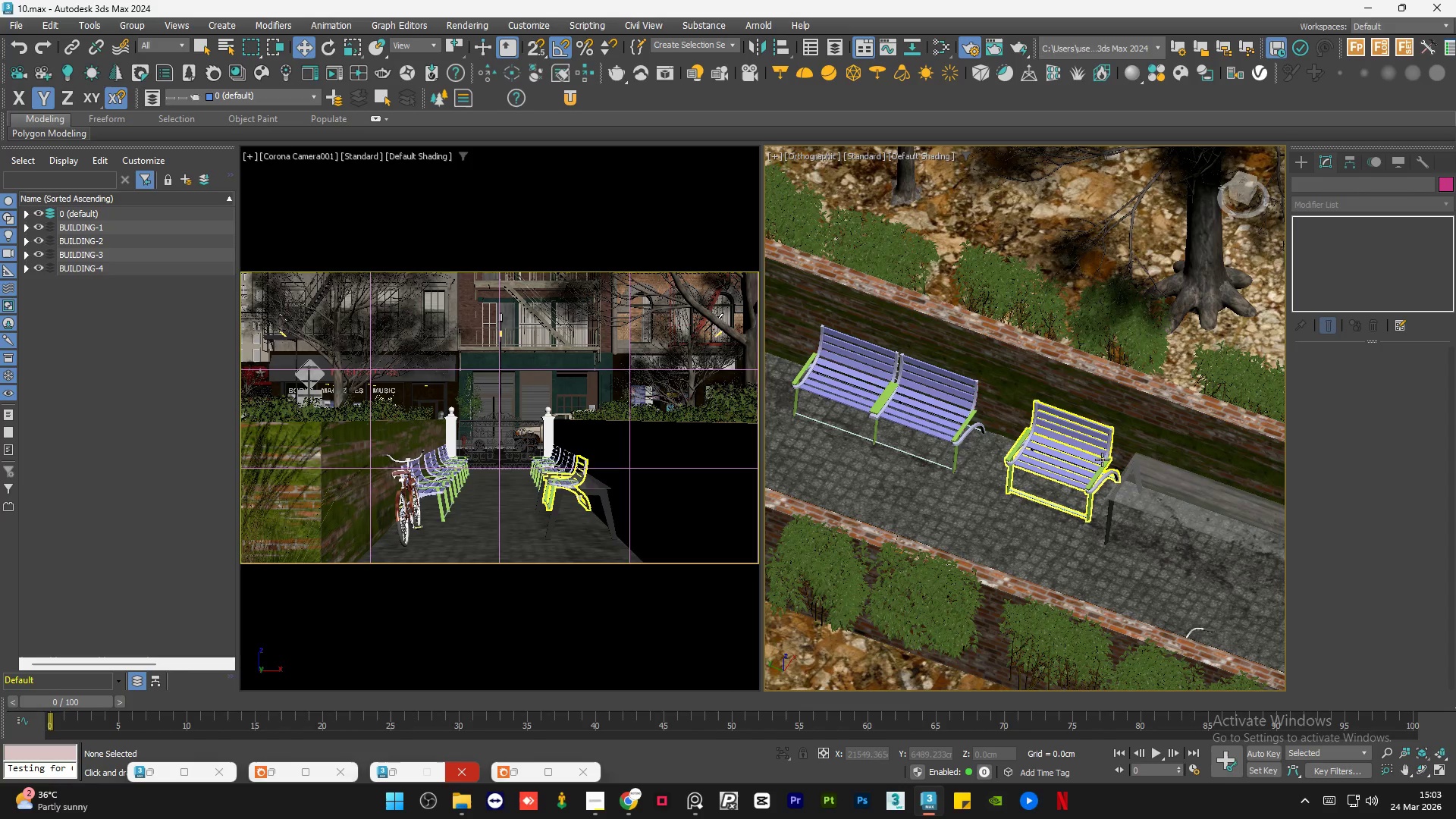 
scroll: coordinate [1094, 460], scroll_direction: up, amount: 2.0
 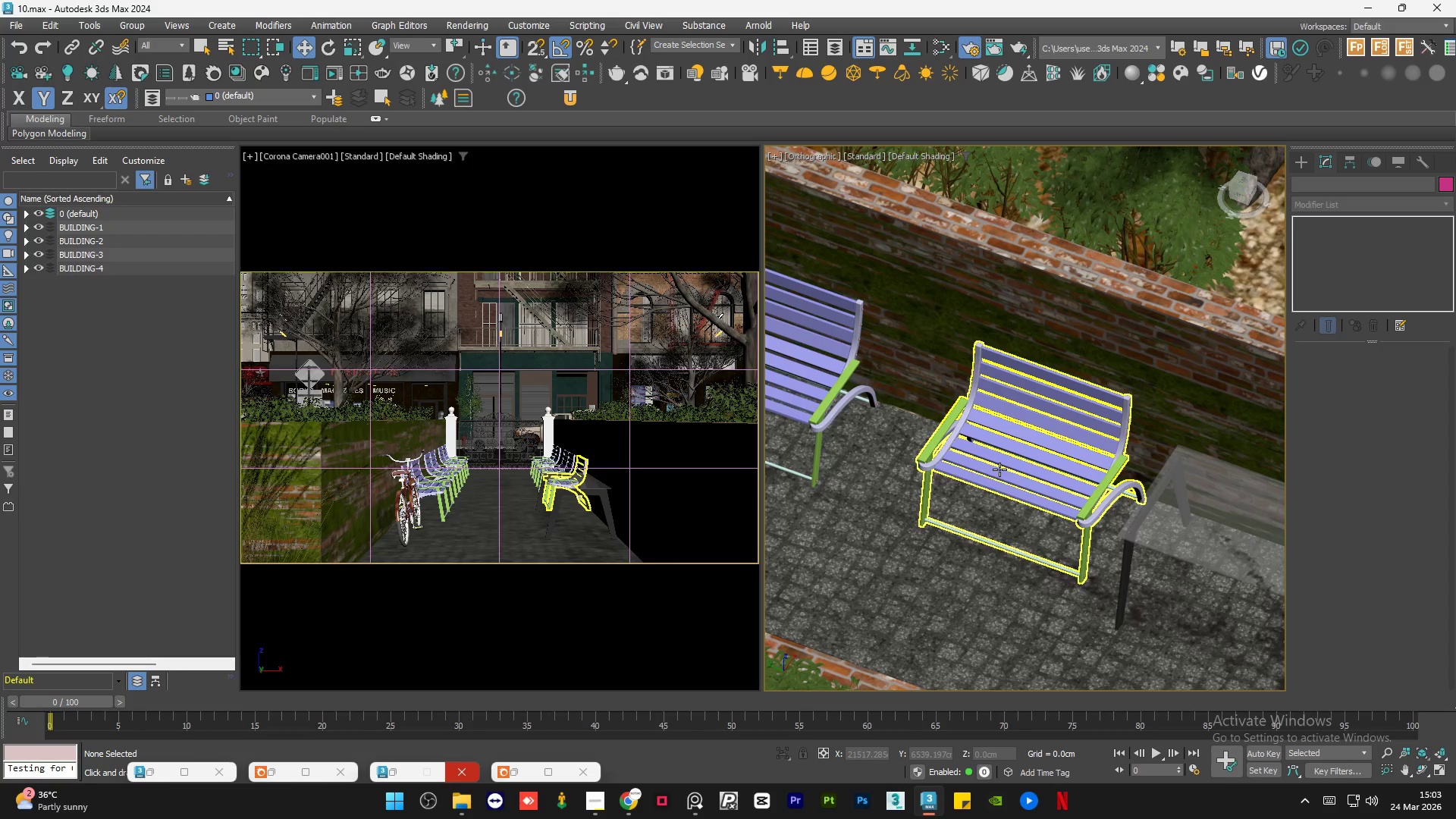 
wait(26.83)
 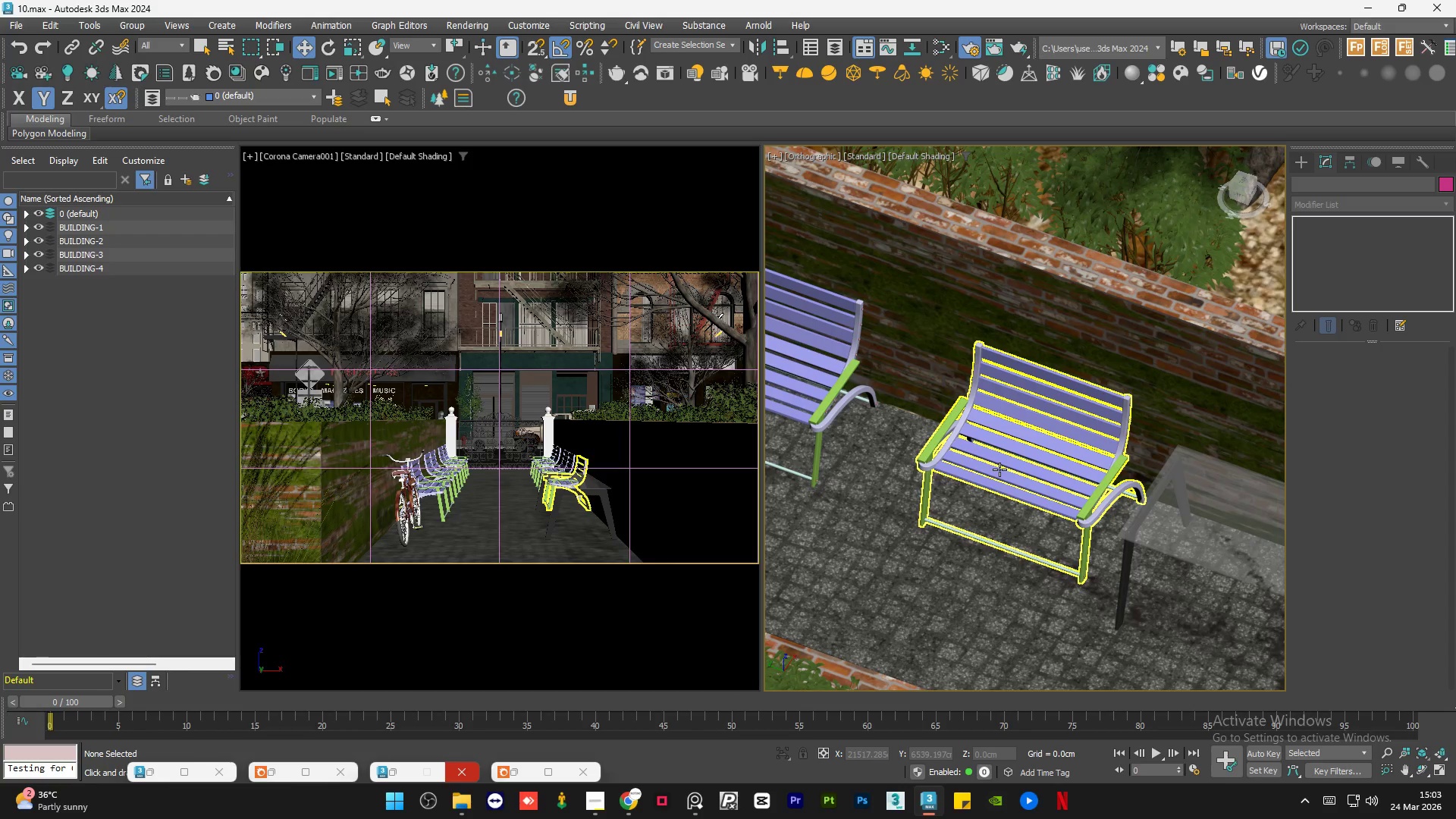 
left_click([595, 805])